 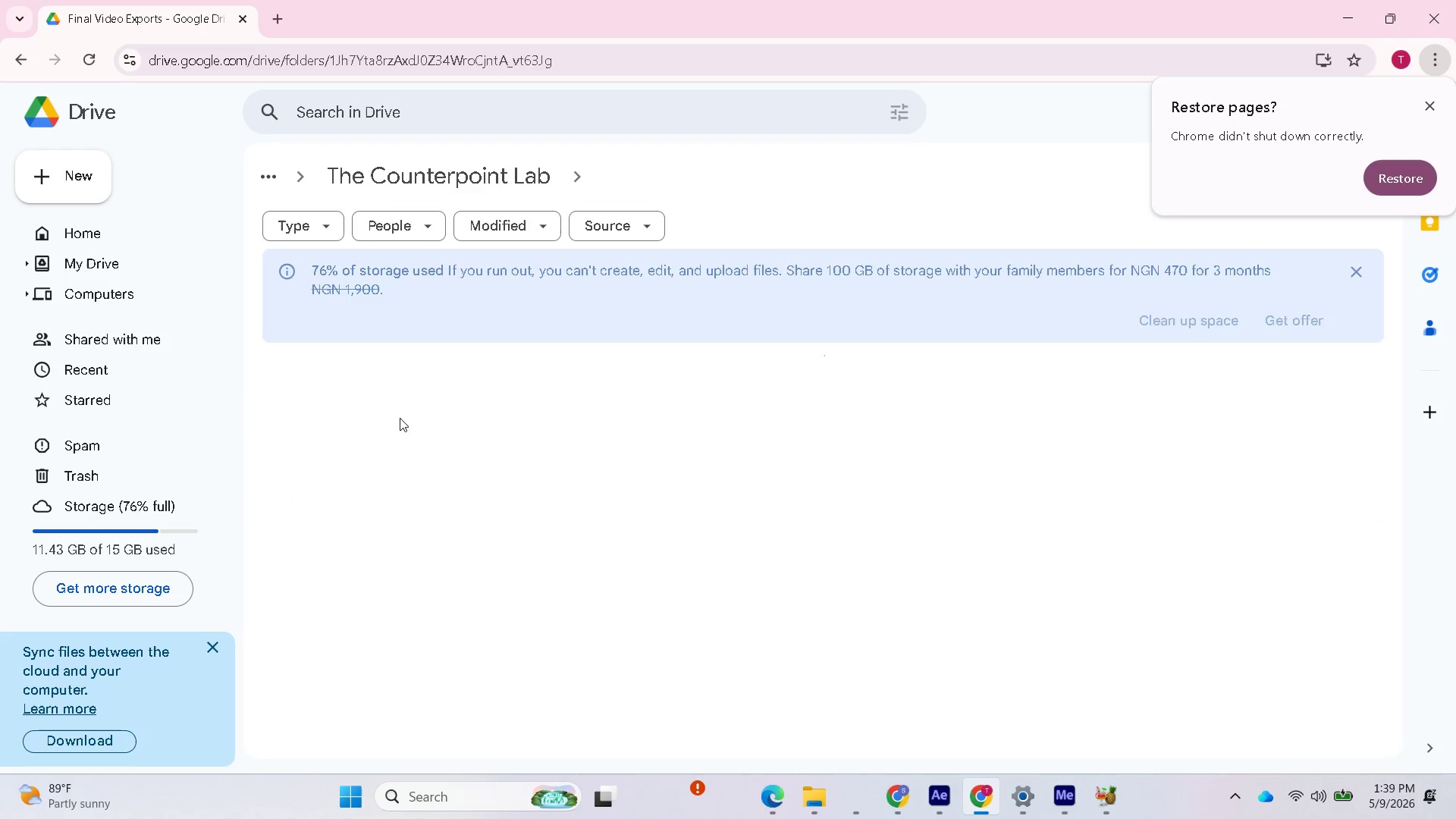 
mouse_move([799, 787])
 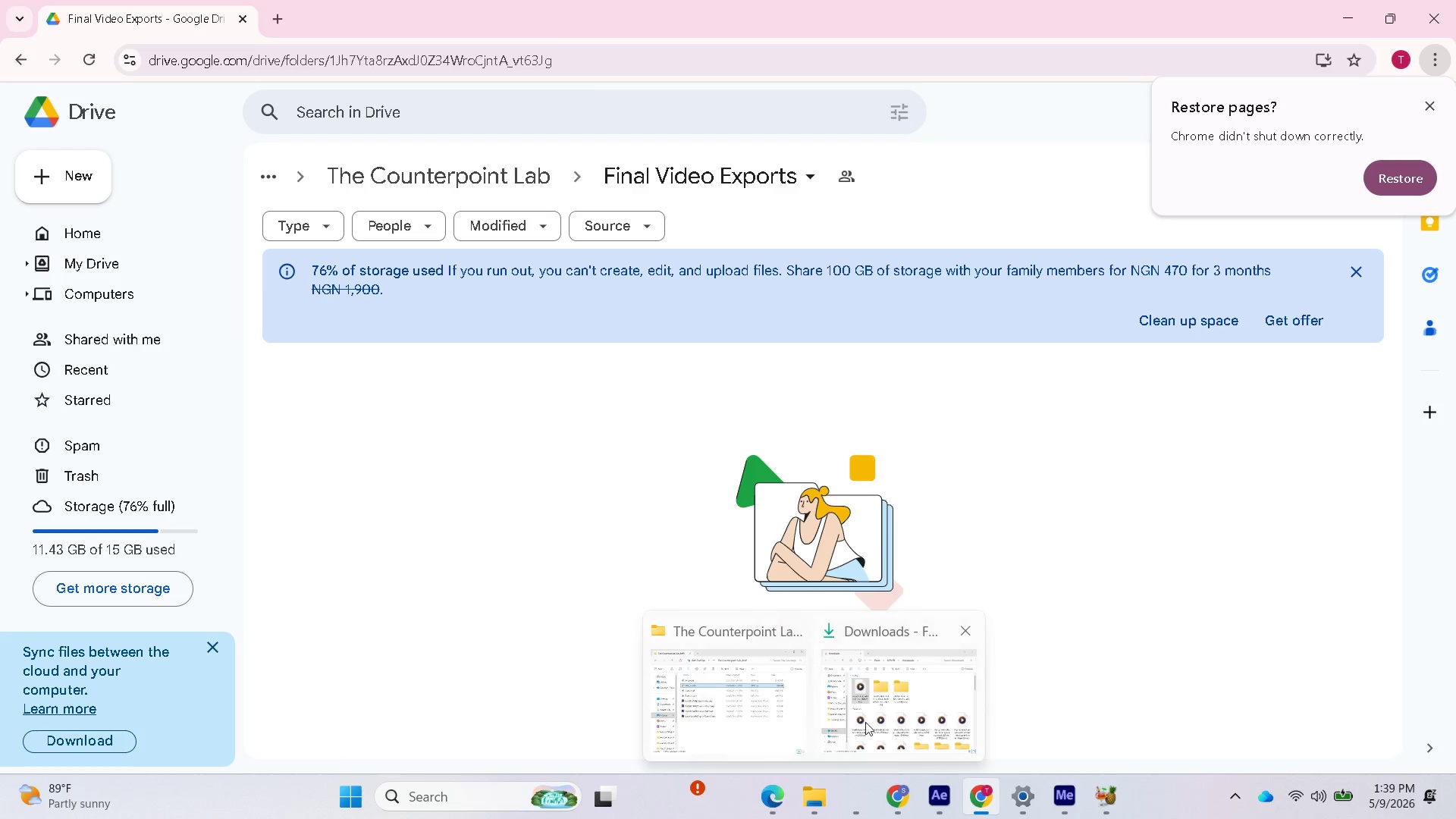 
left_click([905, 712])
 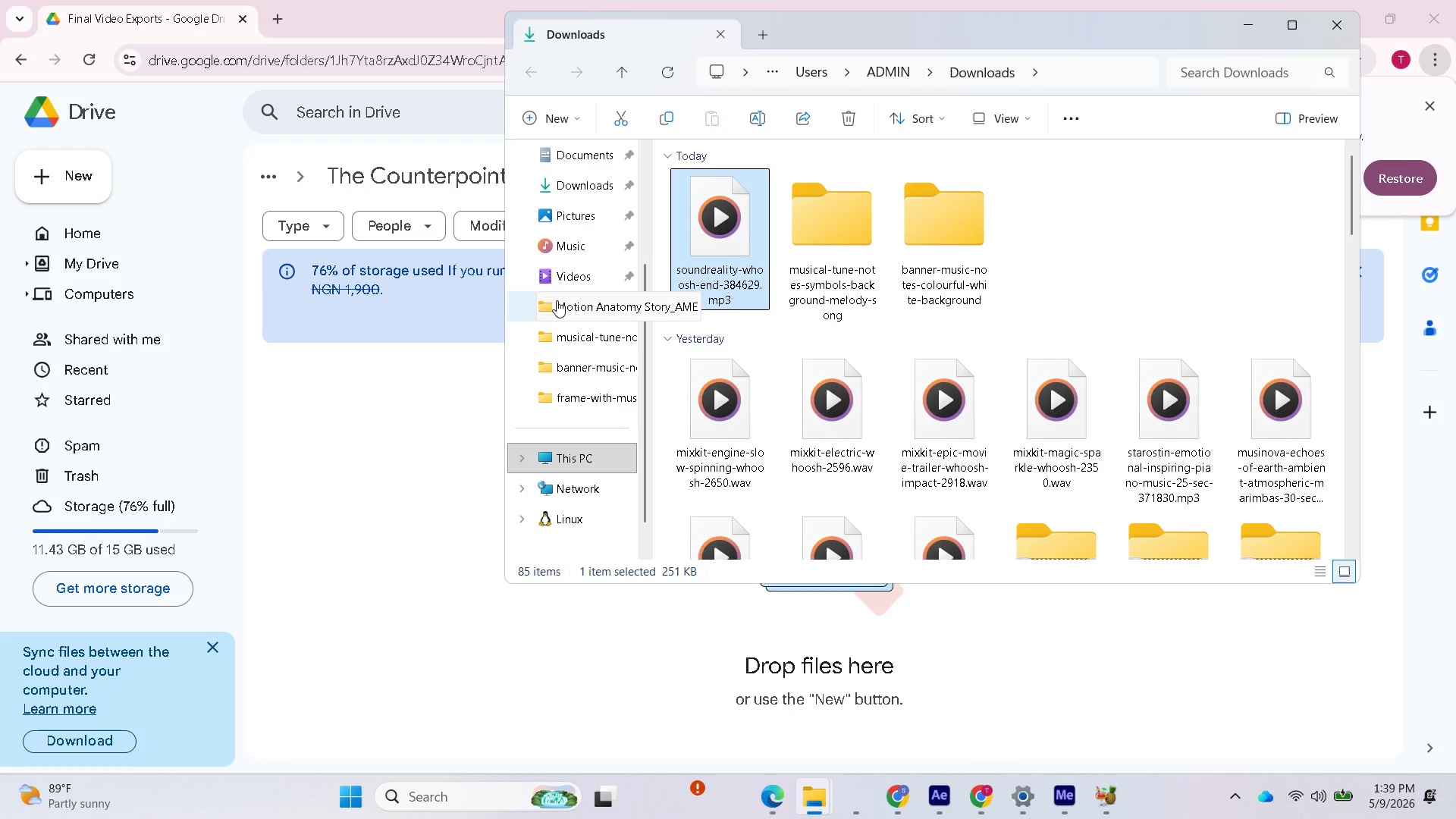 
left_click([563, 282])
 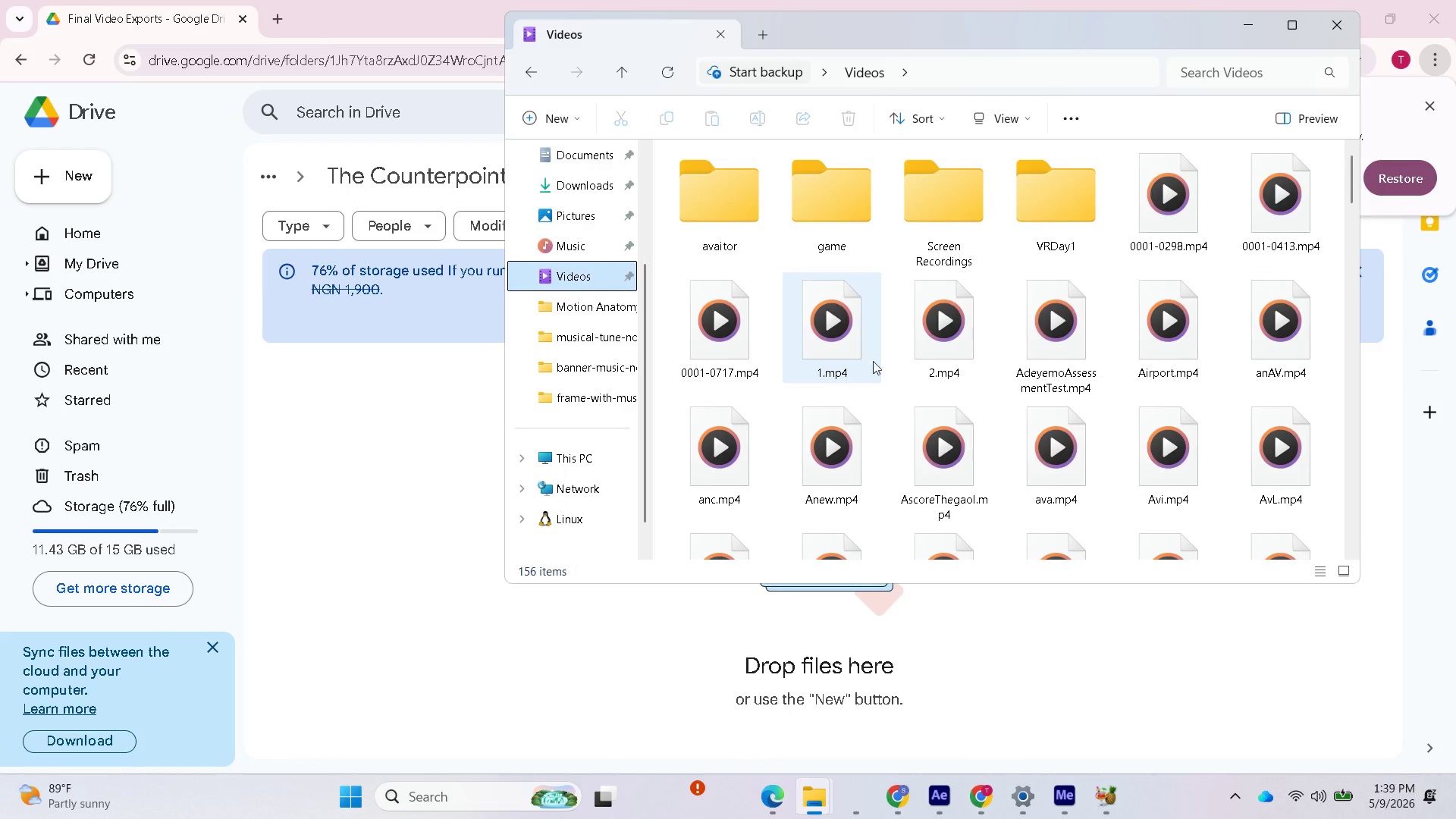 
scroll: coordinate [1031, 410], scroll_direction: down, amount: 8.0
 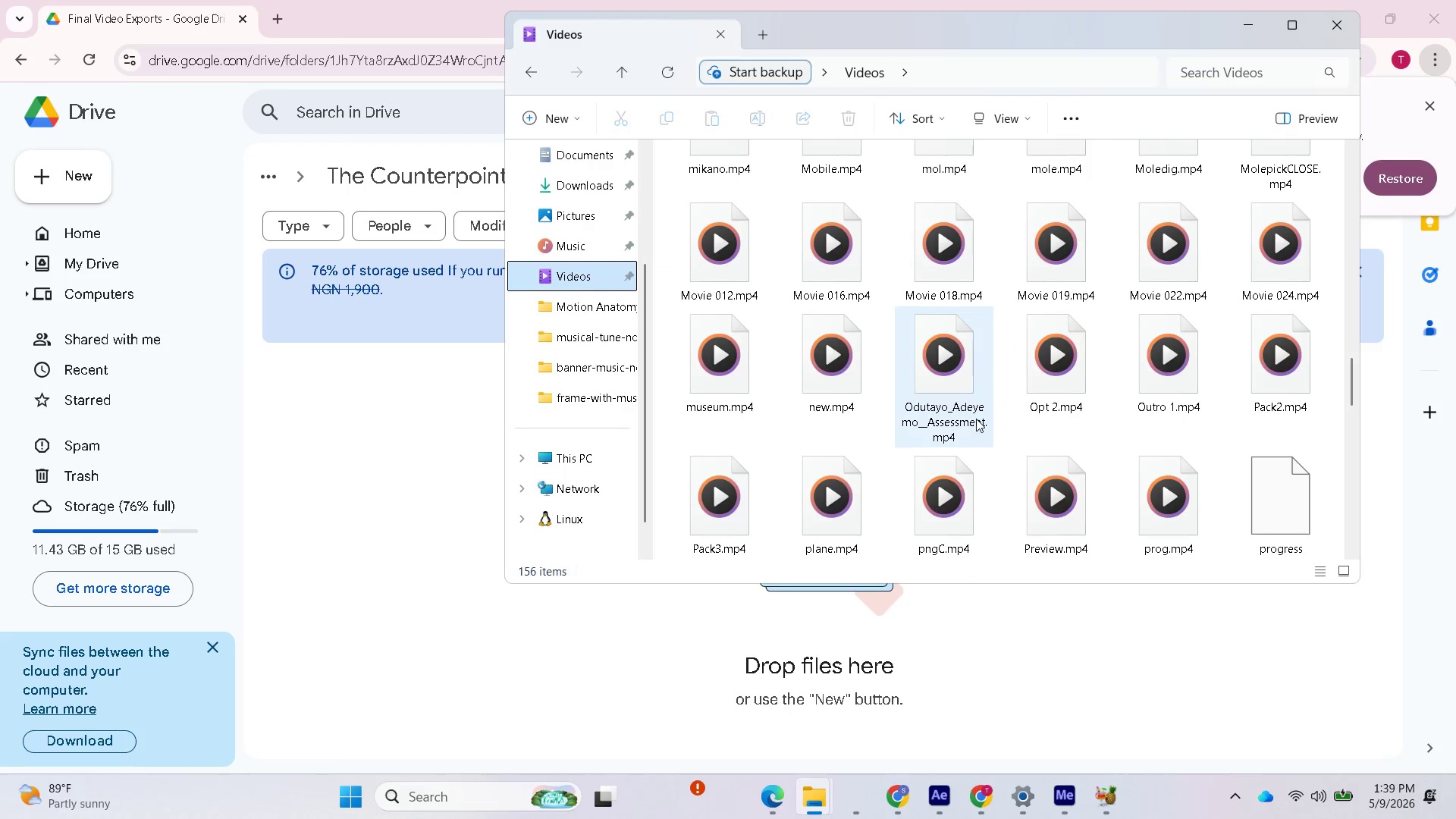 
scroll: coordinate [982, 417], scroll_direction: down, amount: 6.0
 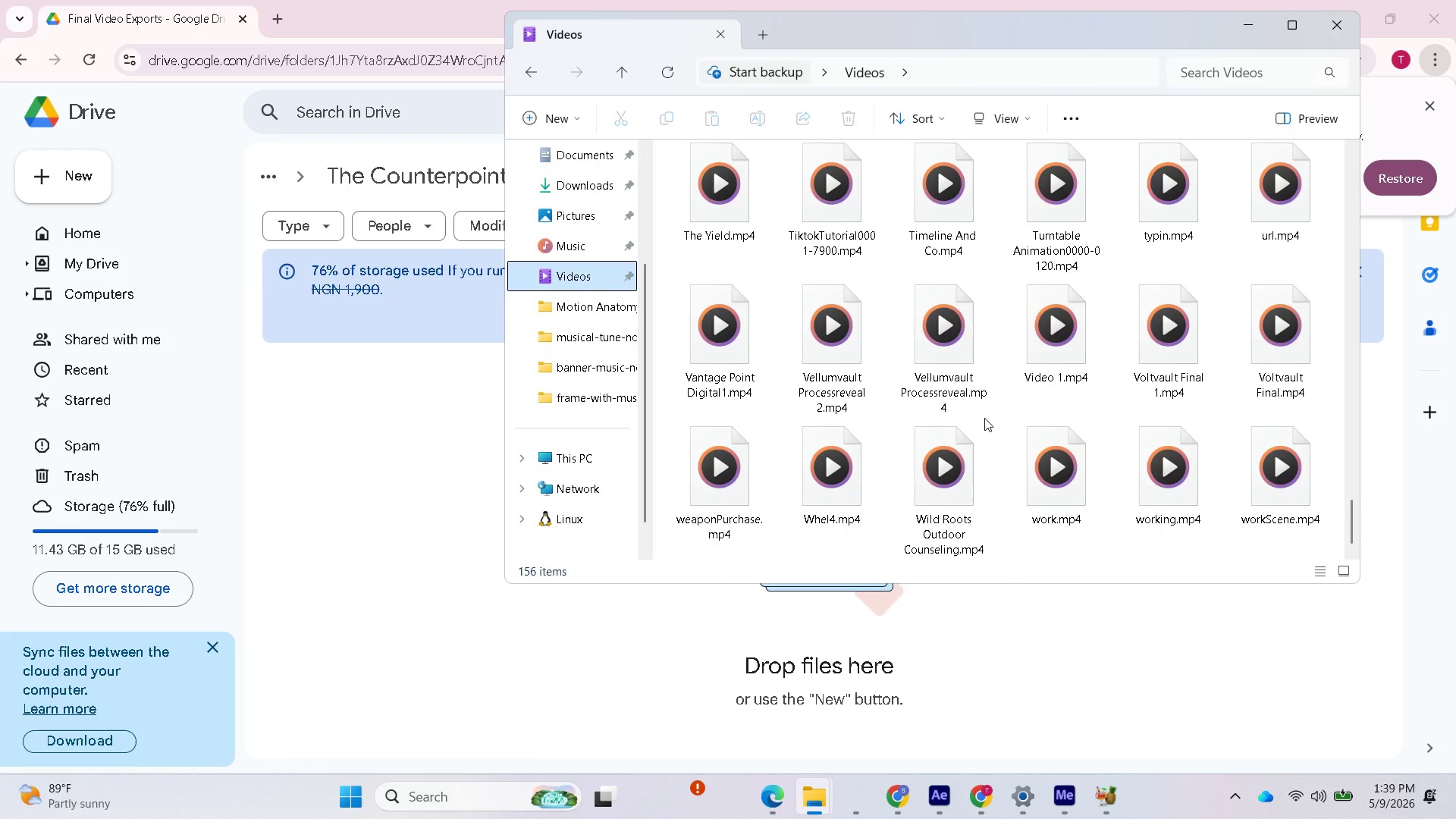 
scroll: coordinate [984, 418], scroll_direction: down, amount: 1.0
 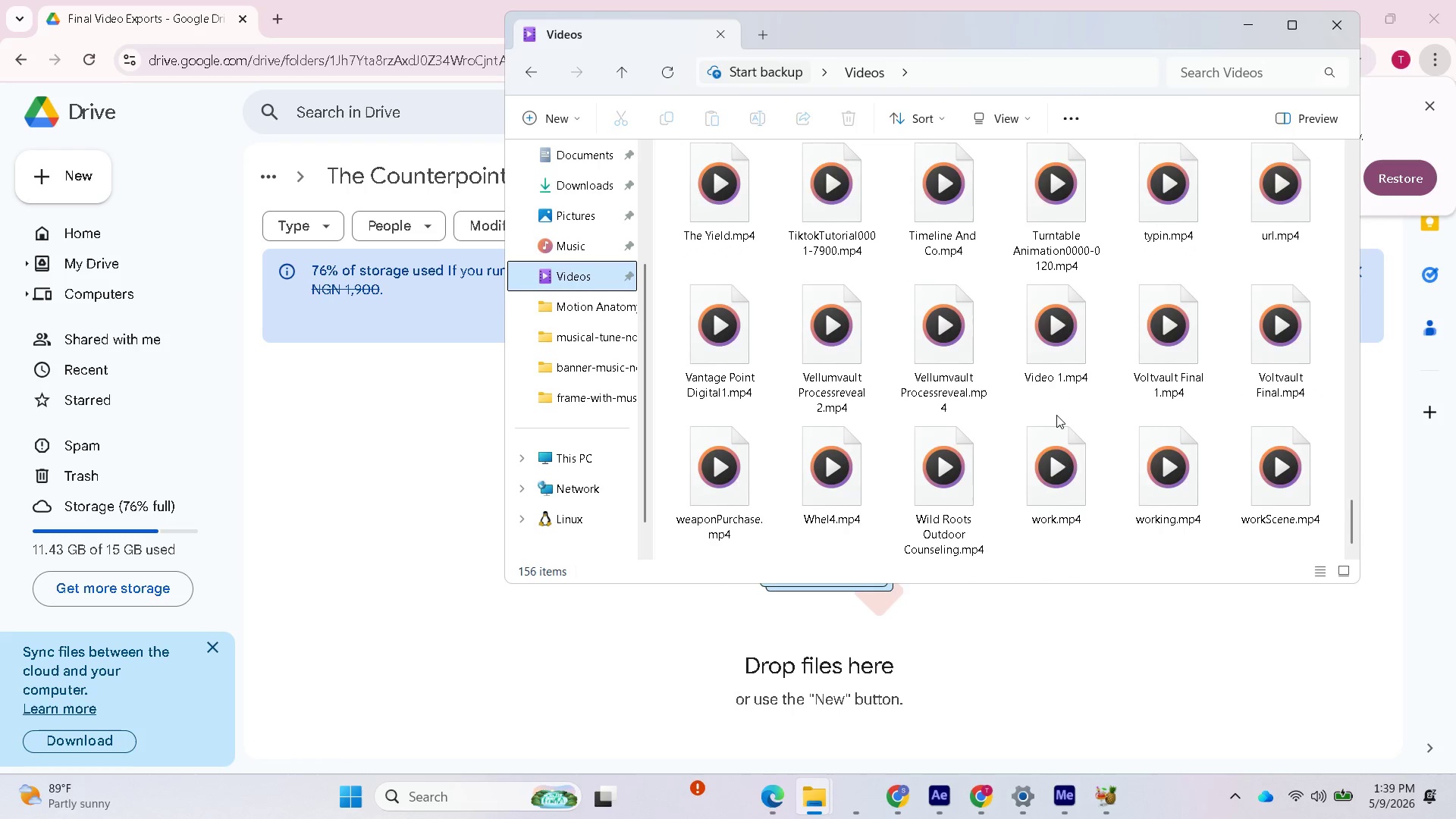 
scroll: coordinate [1074, 419], scroll_direction: up, amount: 6.0
 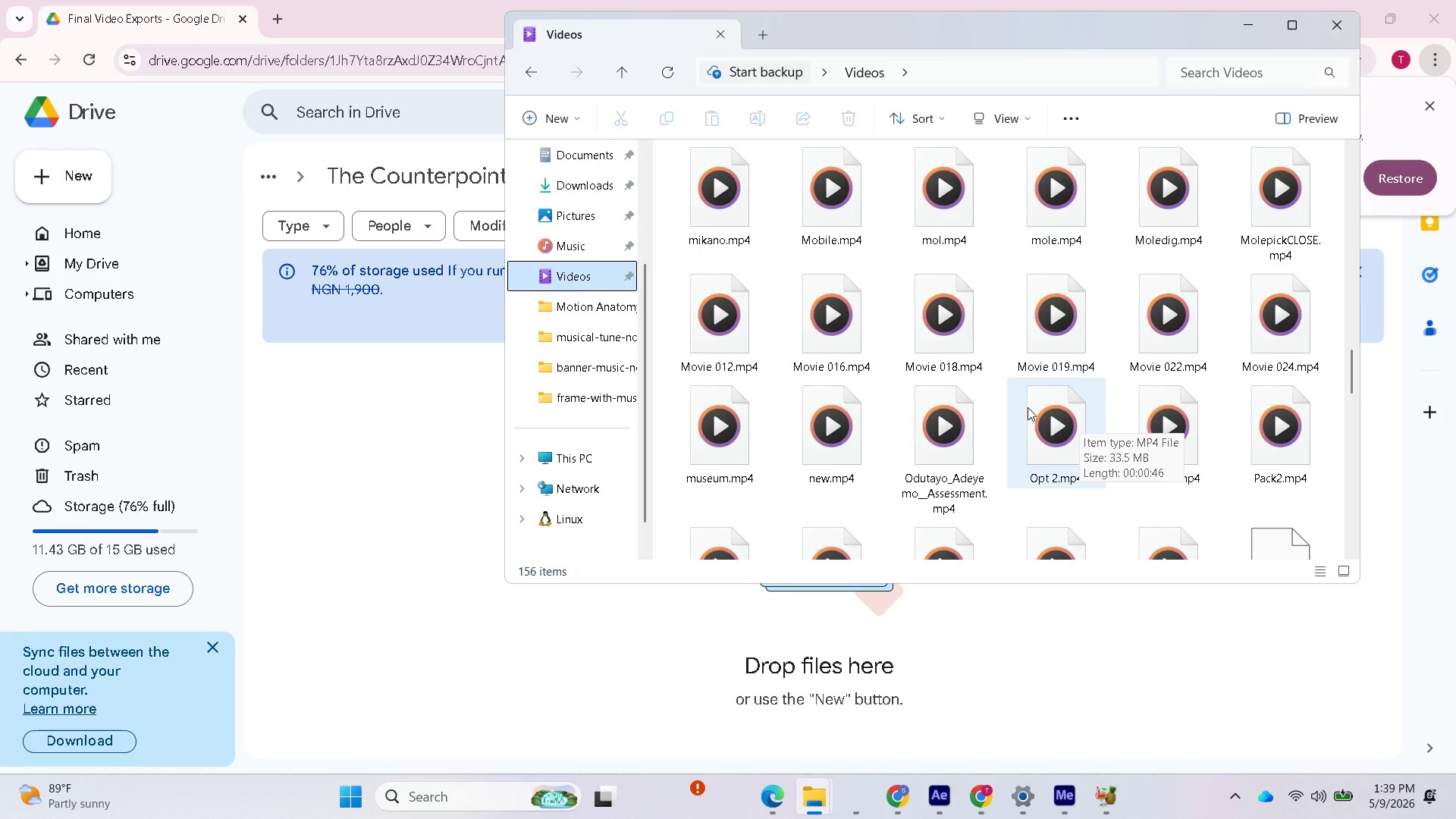 
scroll: coordinate [1020, 403], scroll_direction: up, amount: 1.0
 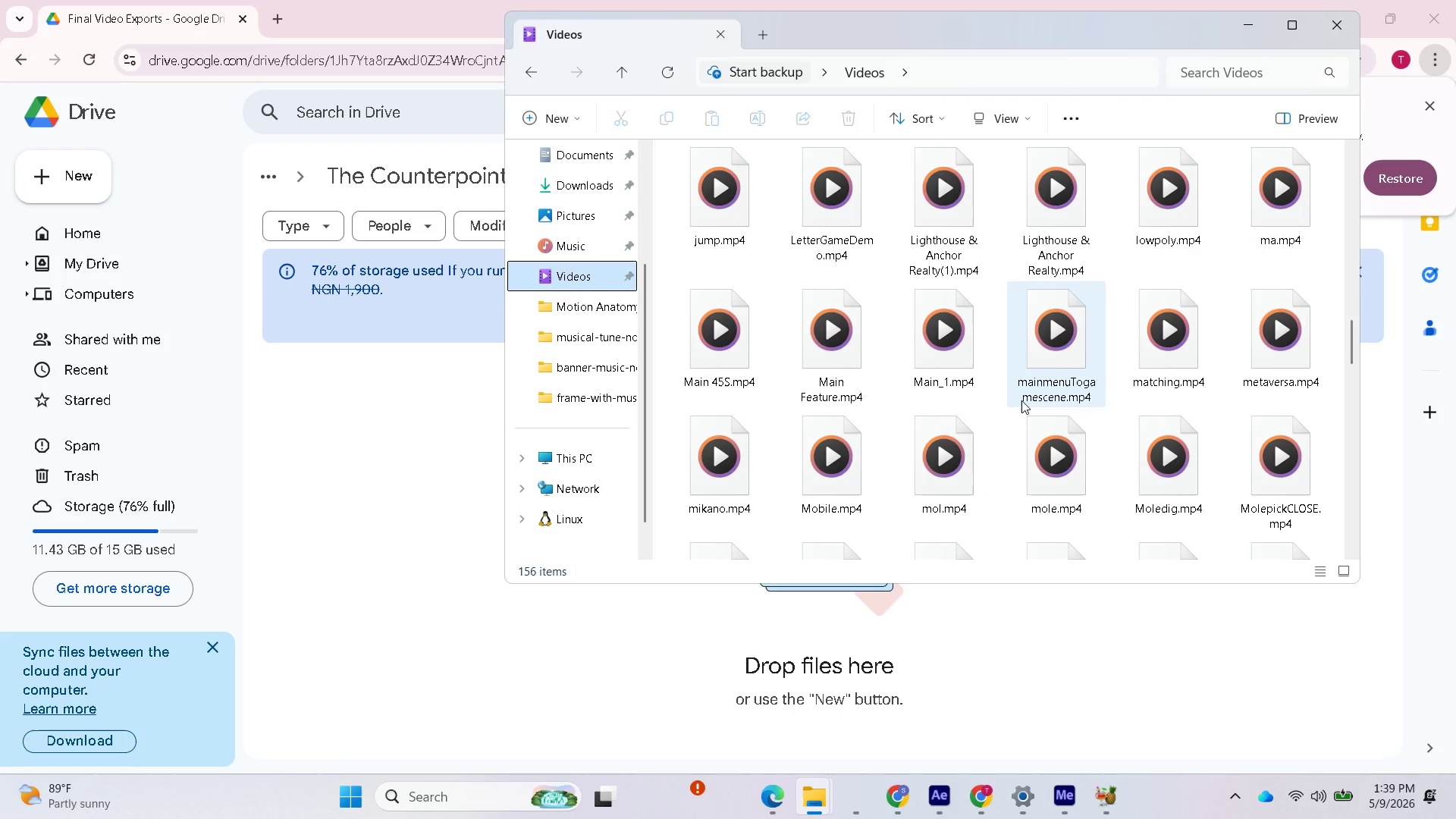 
scroll: coordinate [921, 403], scroll_direction: down, amount: 2.0
 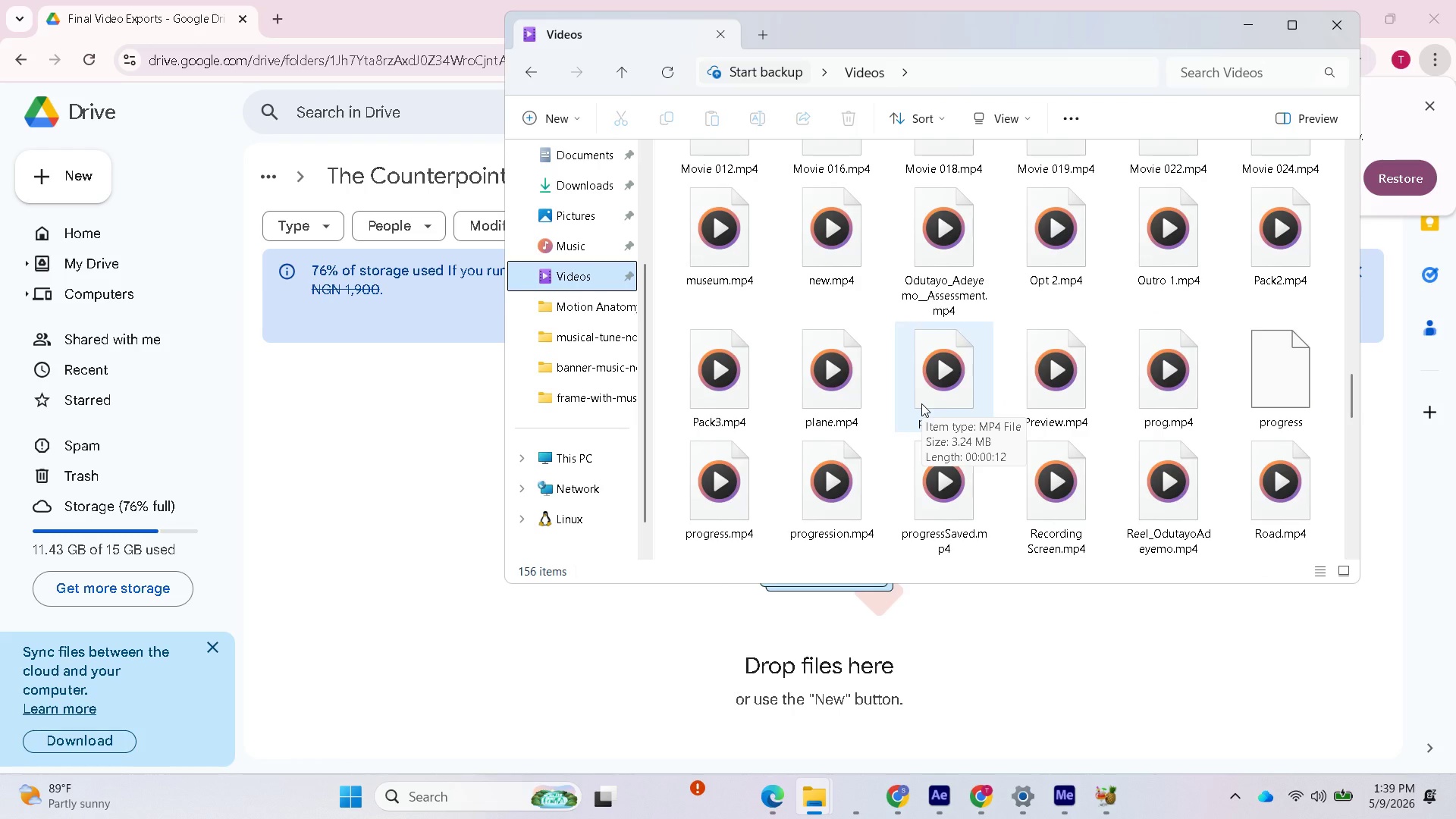 
scroll: coordinate [956, 392], scroll_direction: up, amount: 6.0
 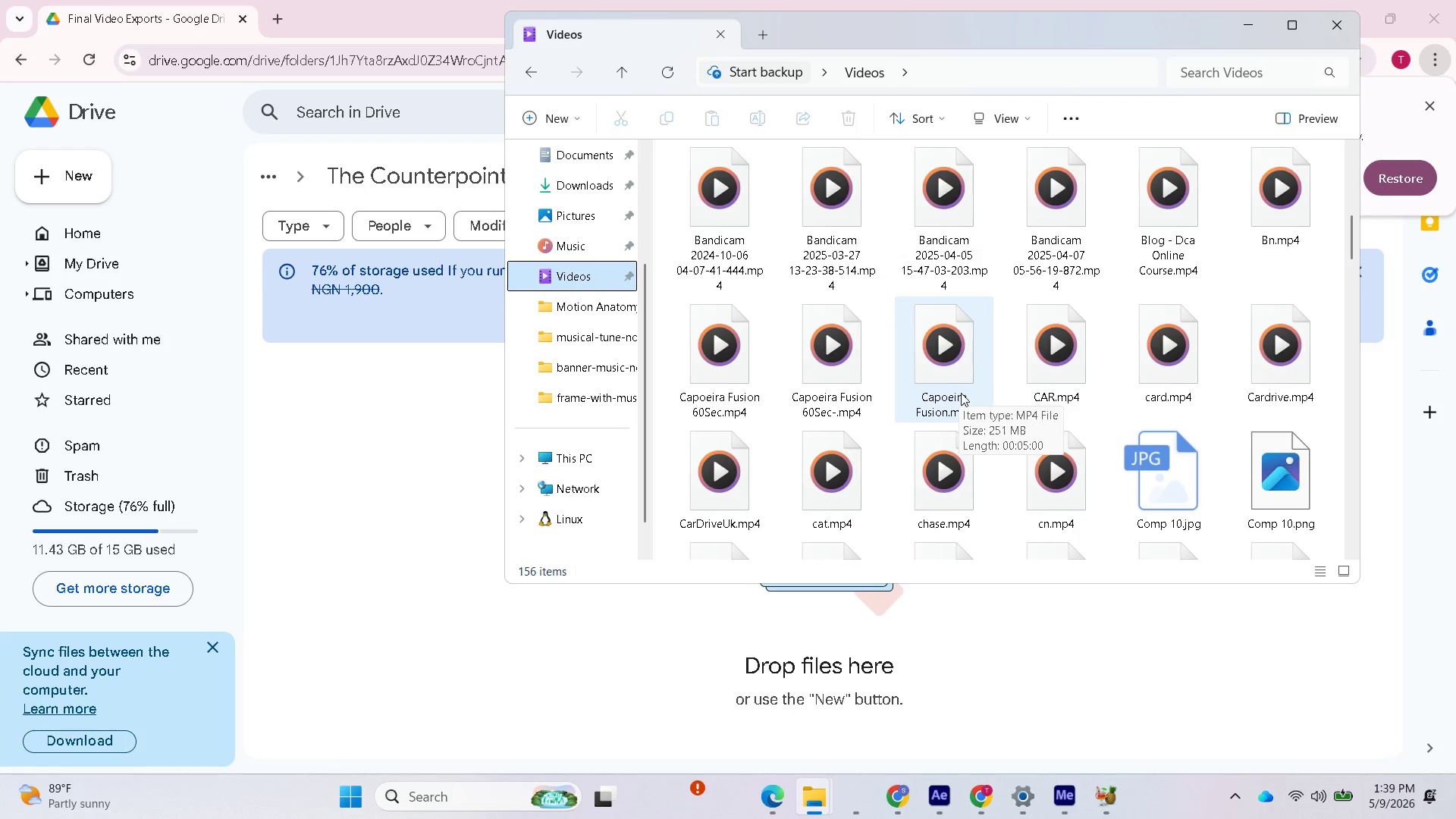 
scroll: coordinate [1047, 428], scroll_direction: down, amount: 5.0
 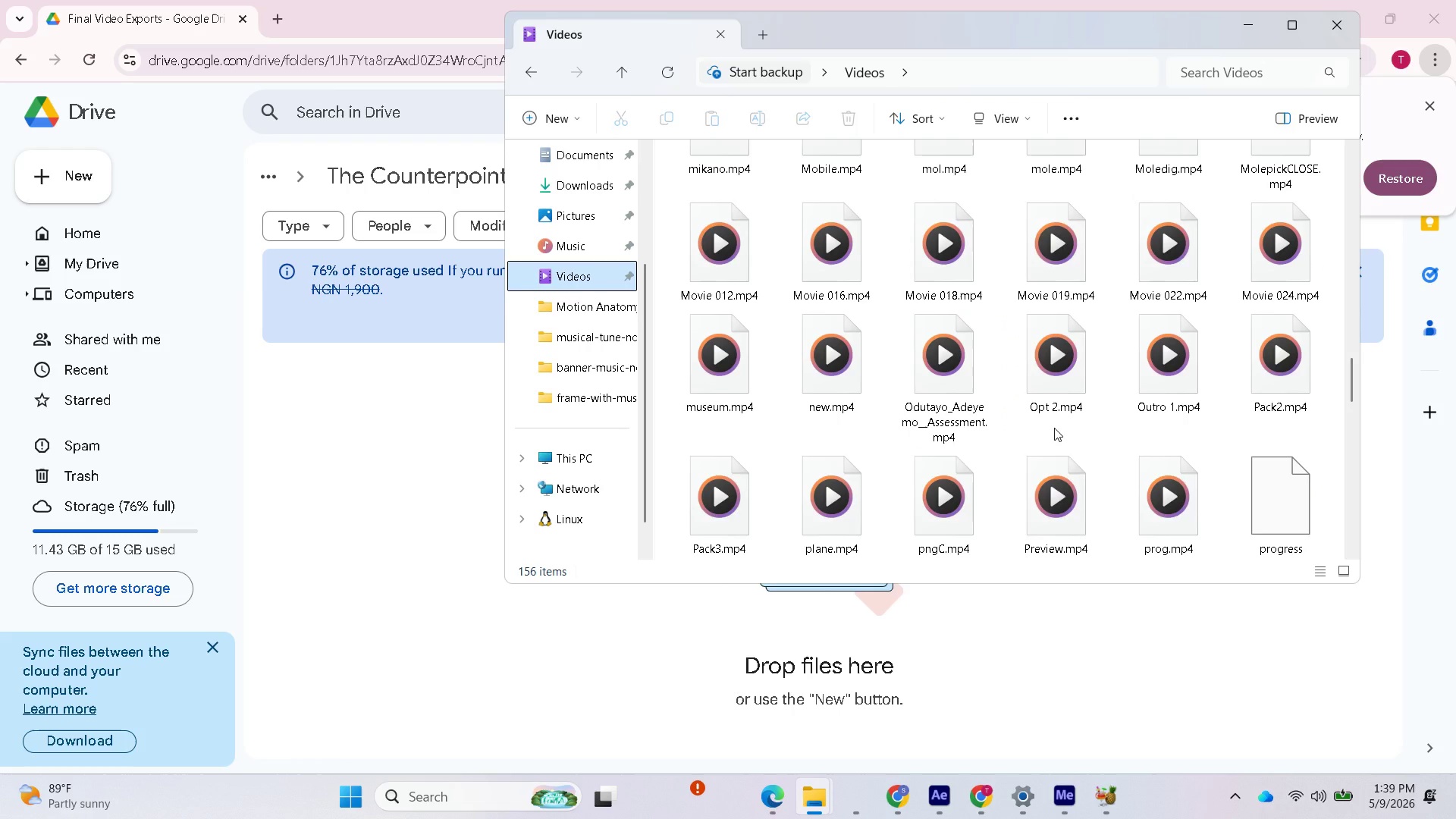 
scroll: coordinate [1054, 425], scroll_direction: up, amount: 2.0
 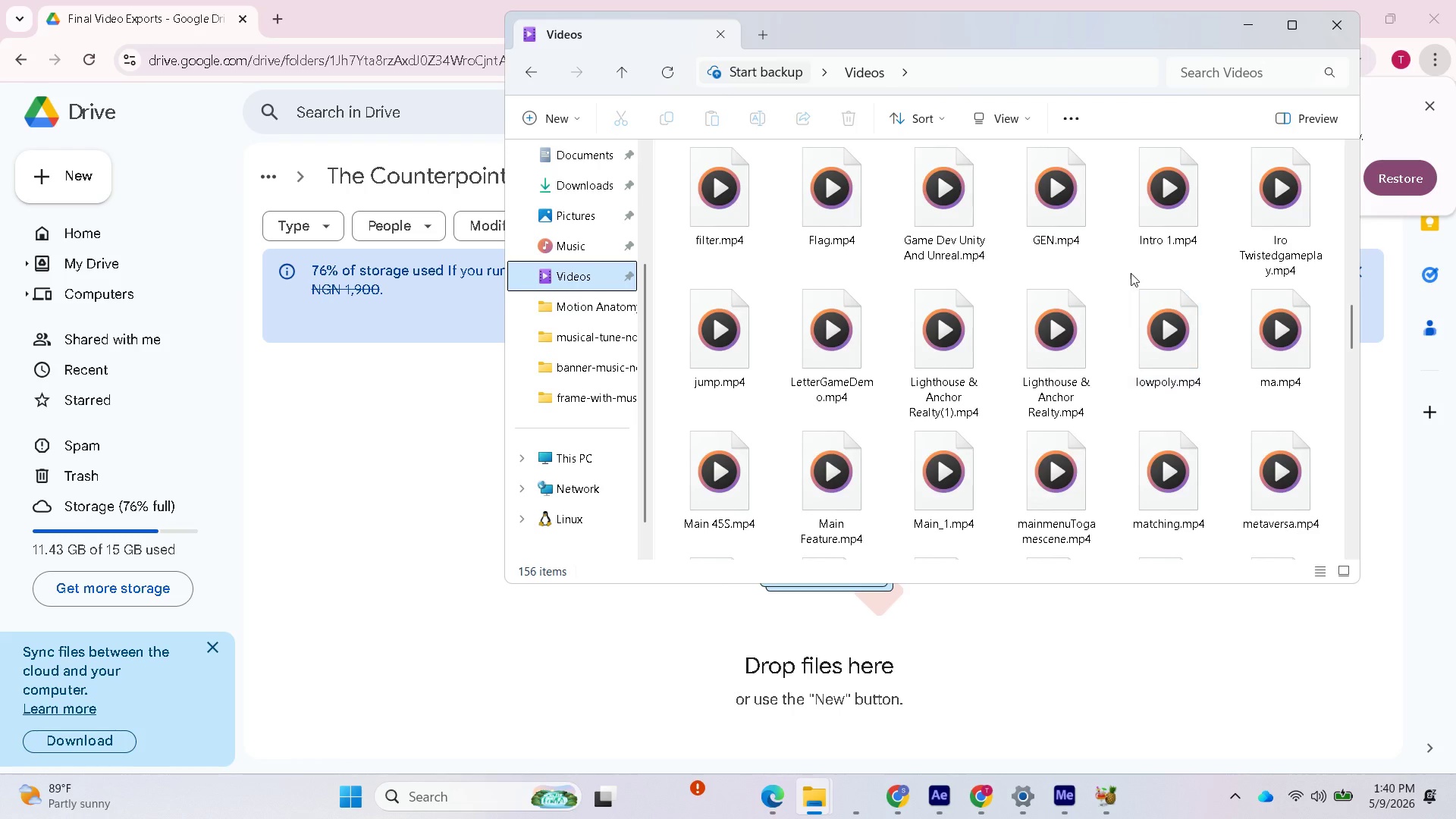 
wait(5.03)
 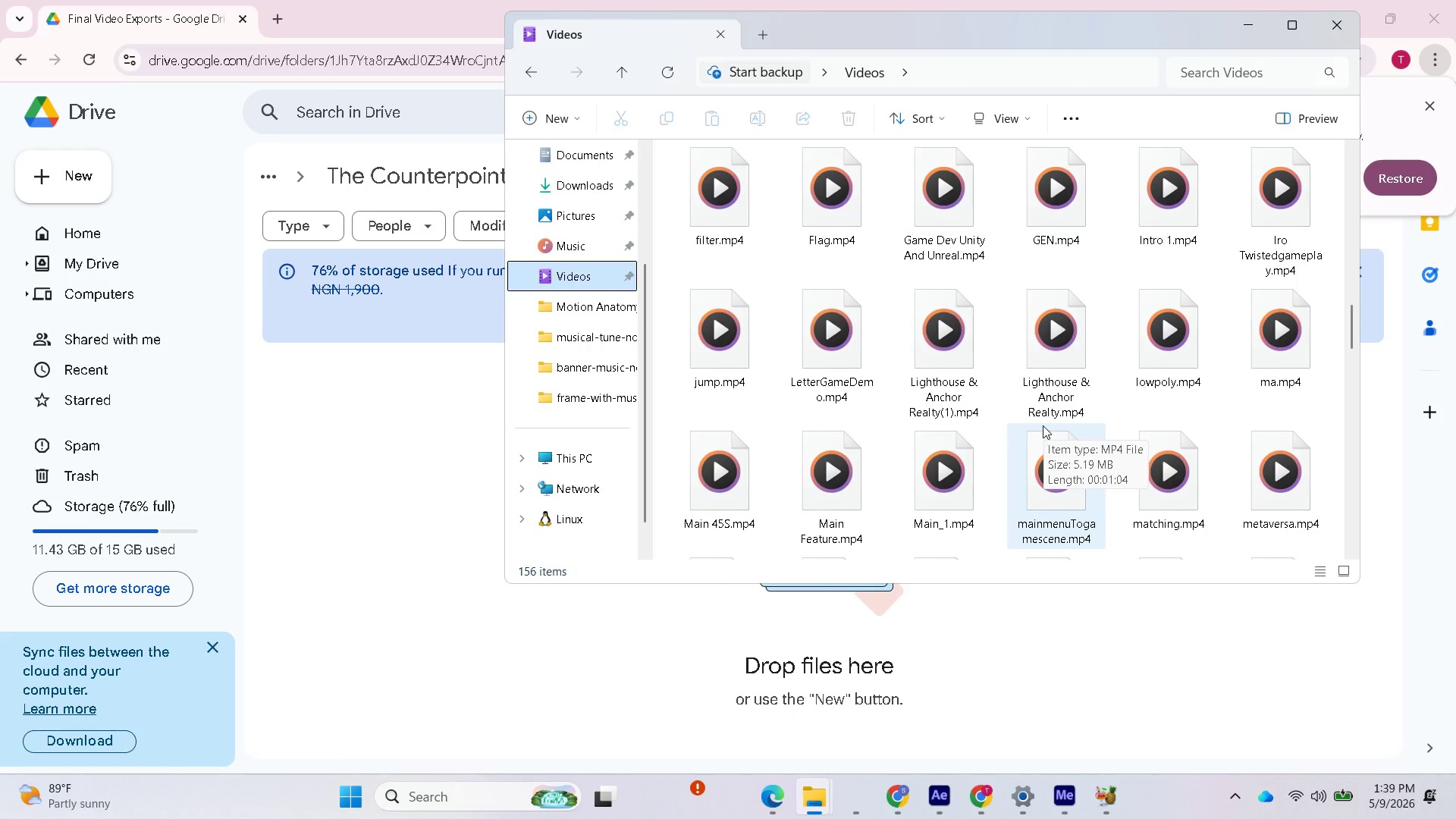 
left_click_drag(start_coordinate=[1146, 235], to_coordinate=[403, 573])
 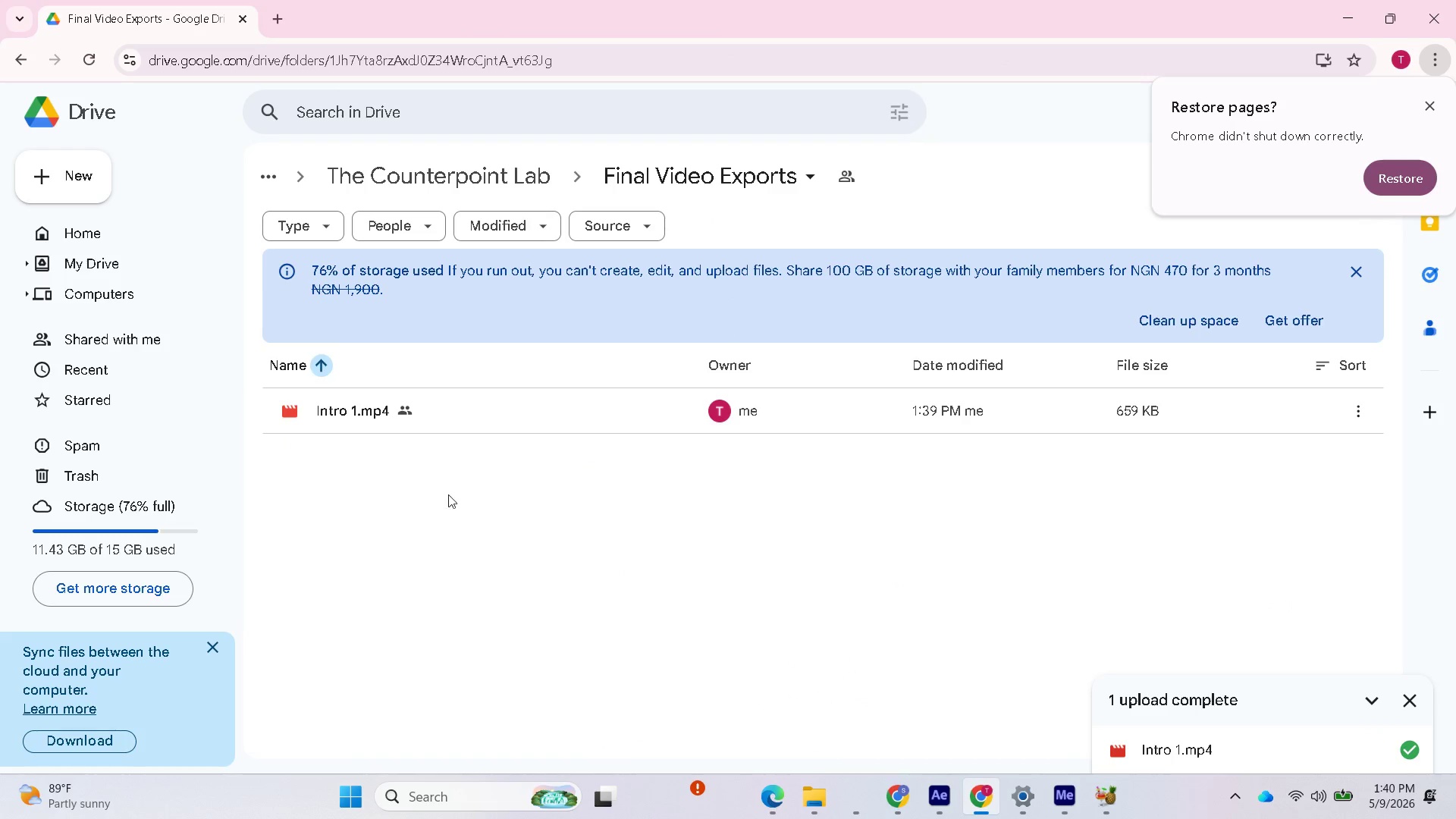 
left_click([346, 411])
 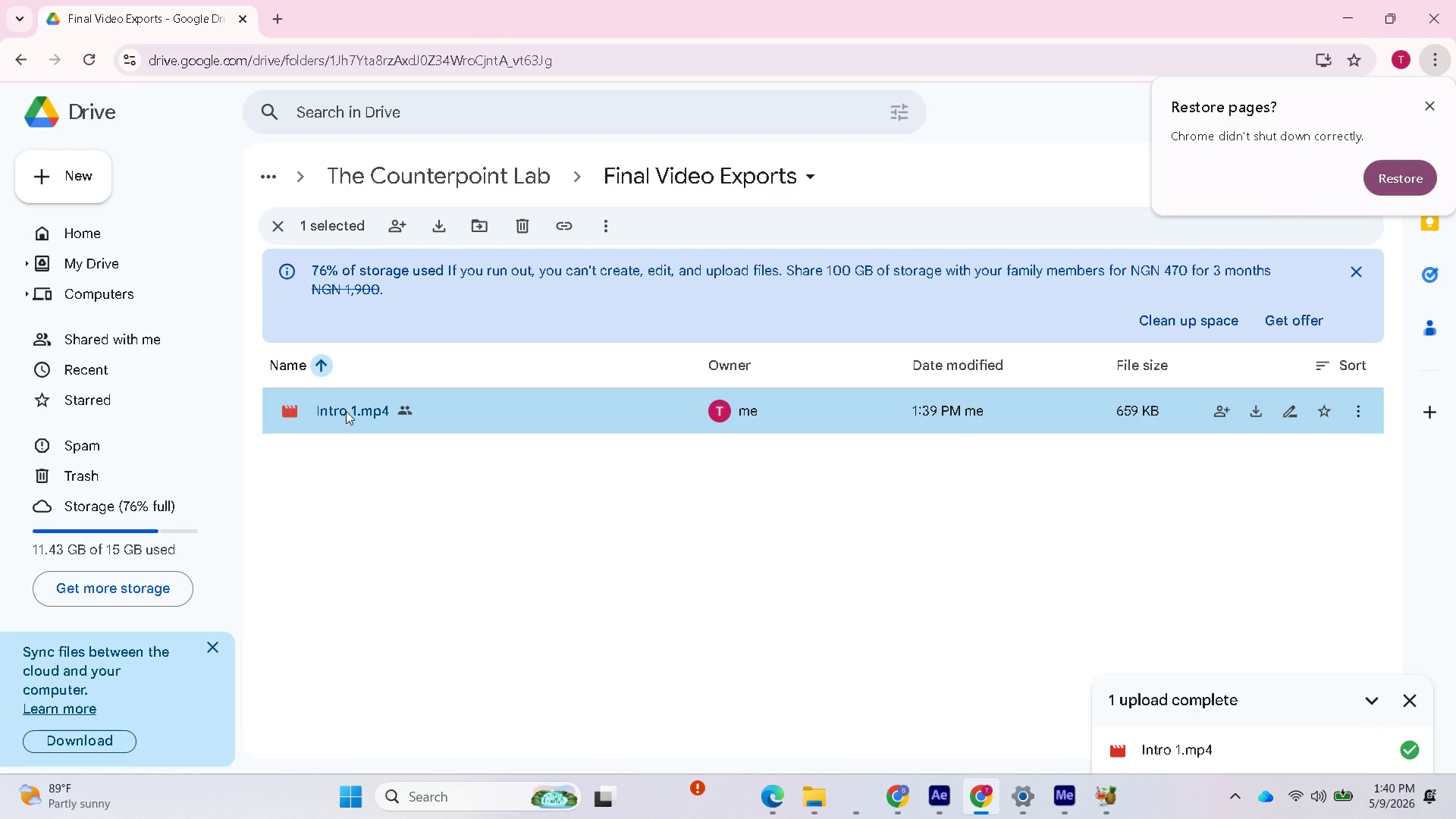 
right_click([346, 411])
 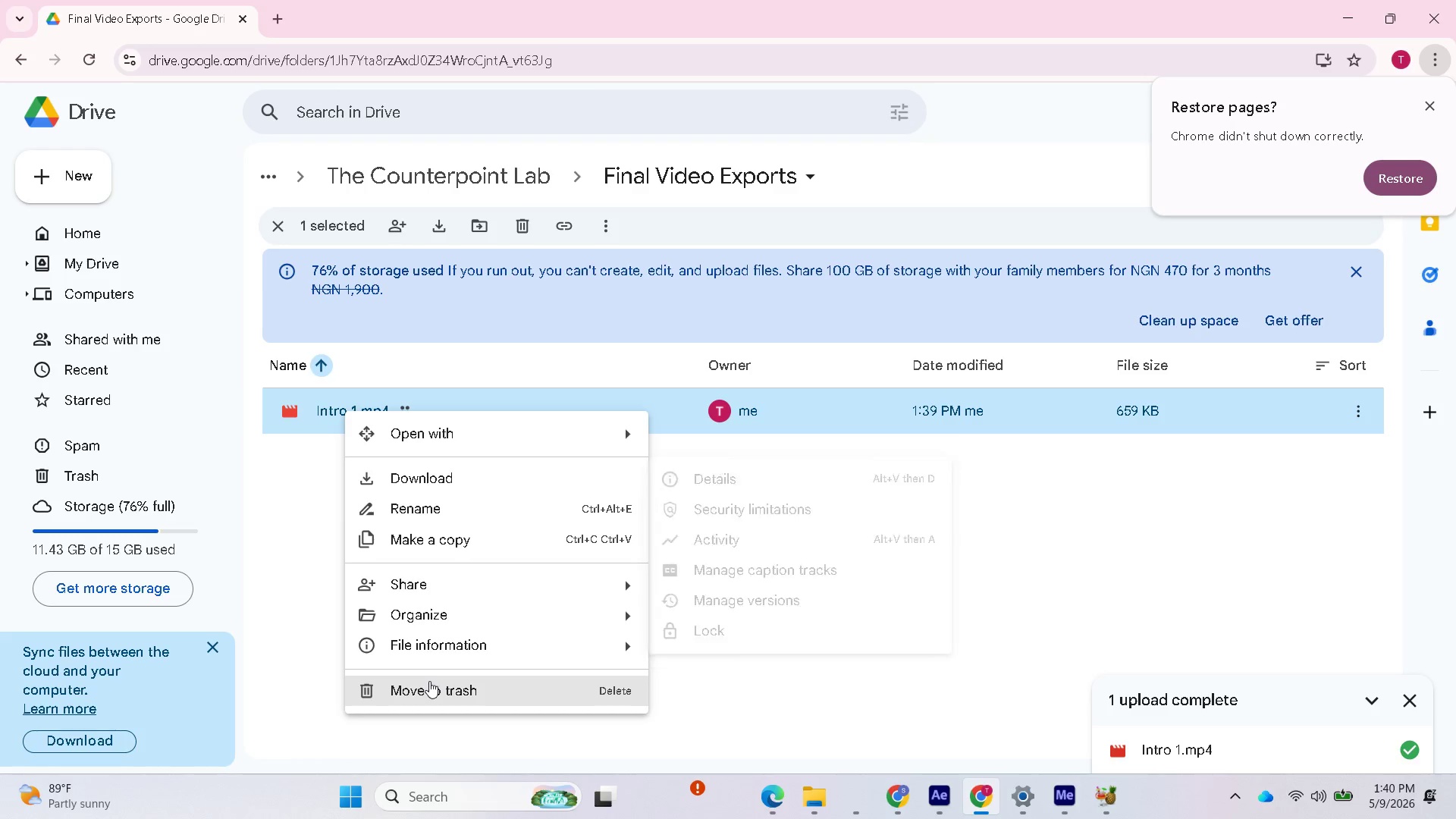 
wait(6.28)
 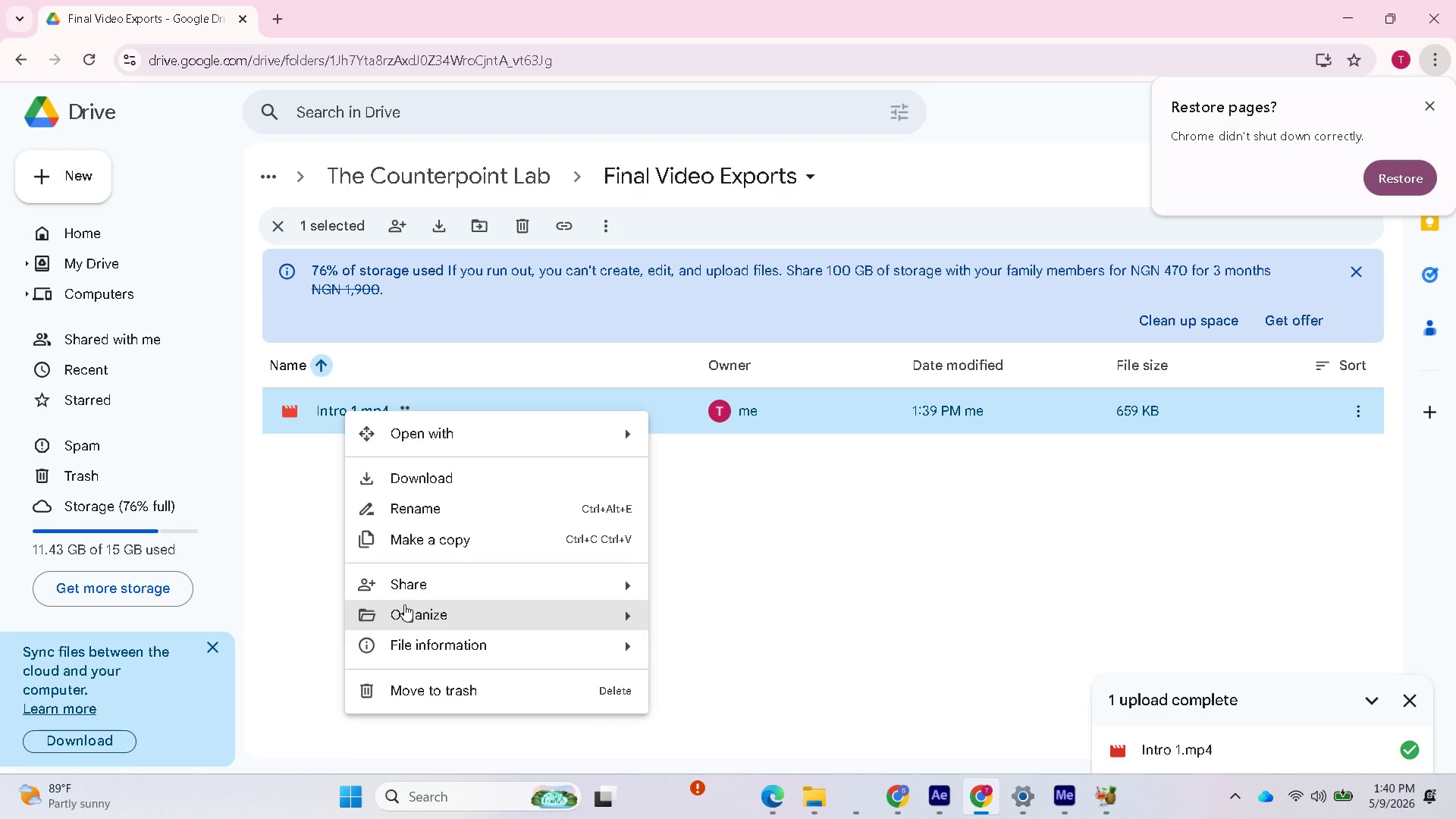 
left_click([407, 507])
 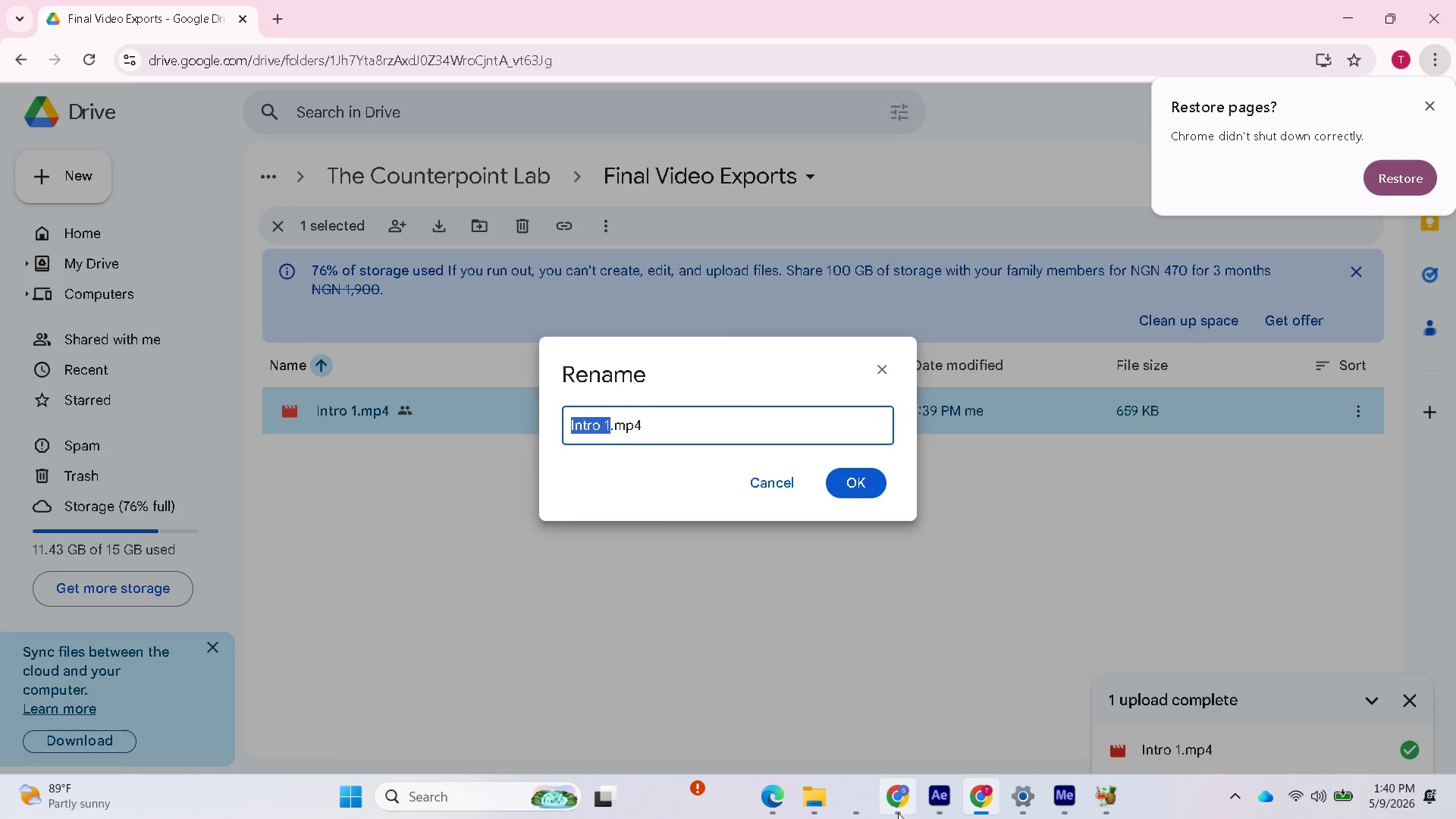 
left_click([862, 808])